 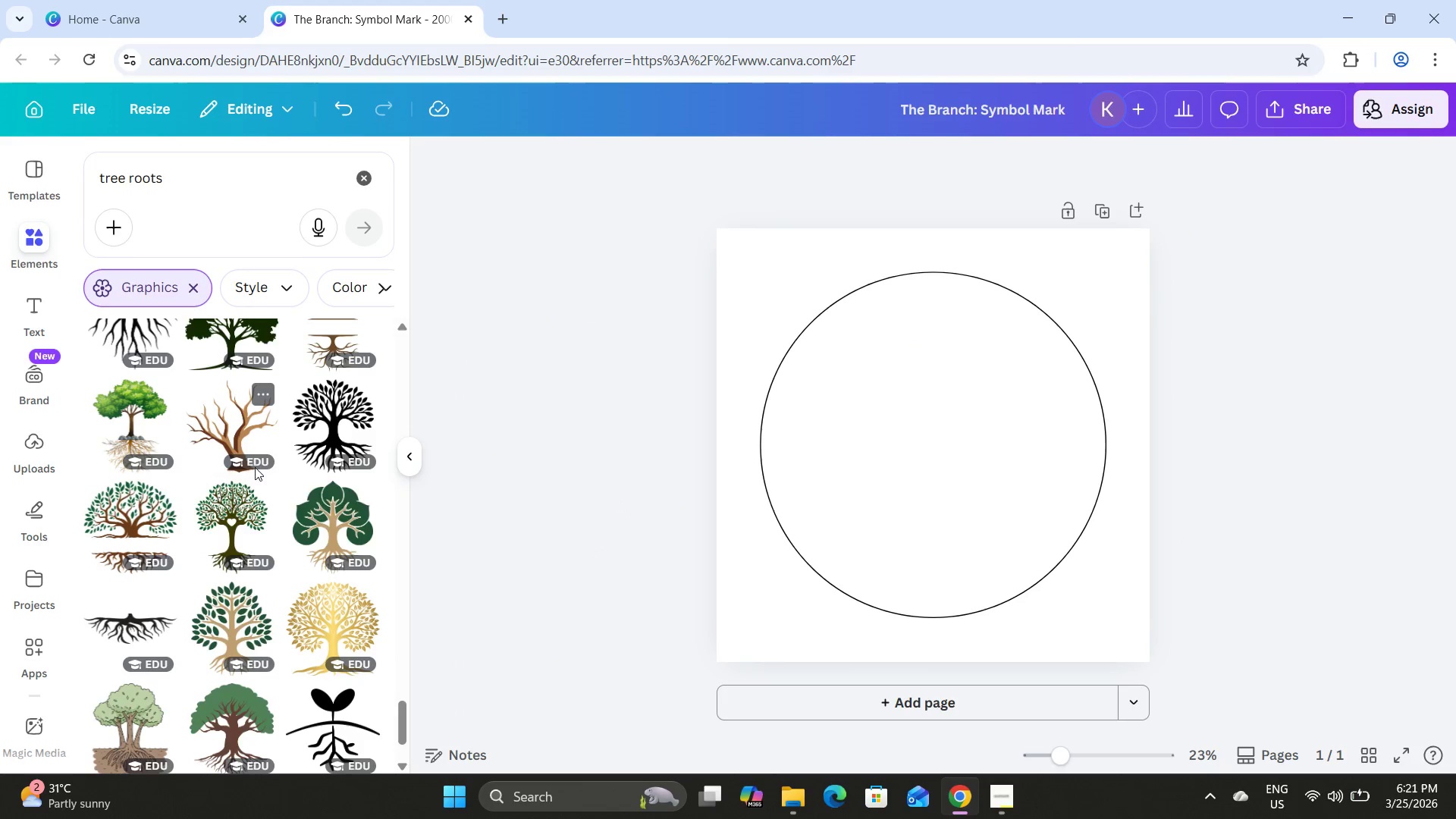 
scroll: coordinate [256, 413], scroll_direction: down, amount: 2.0
 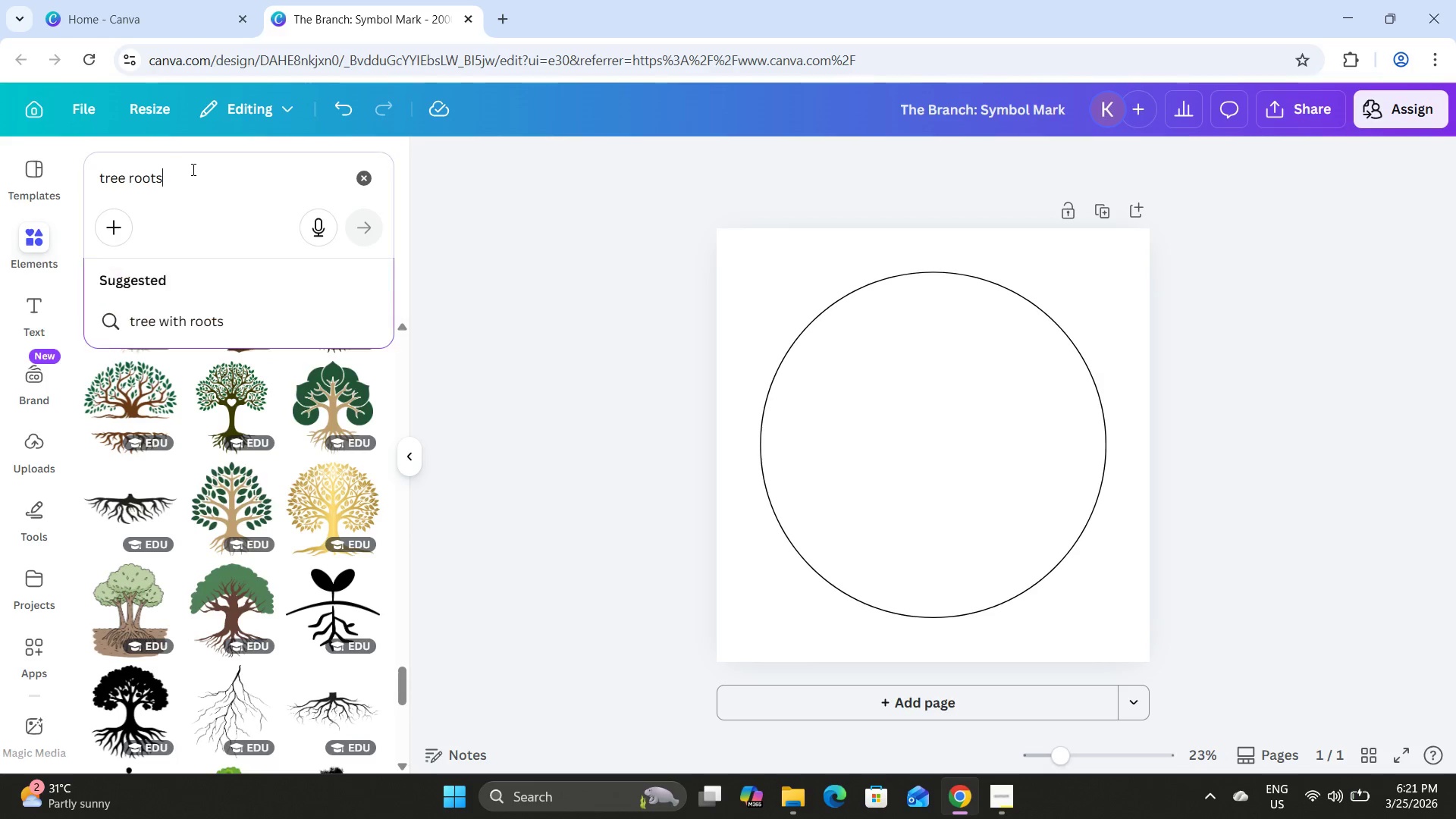 
left_click_drag(start_coordinate=[209, 165], to_coordinate=[57, 158])
 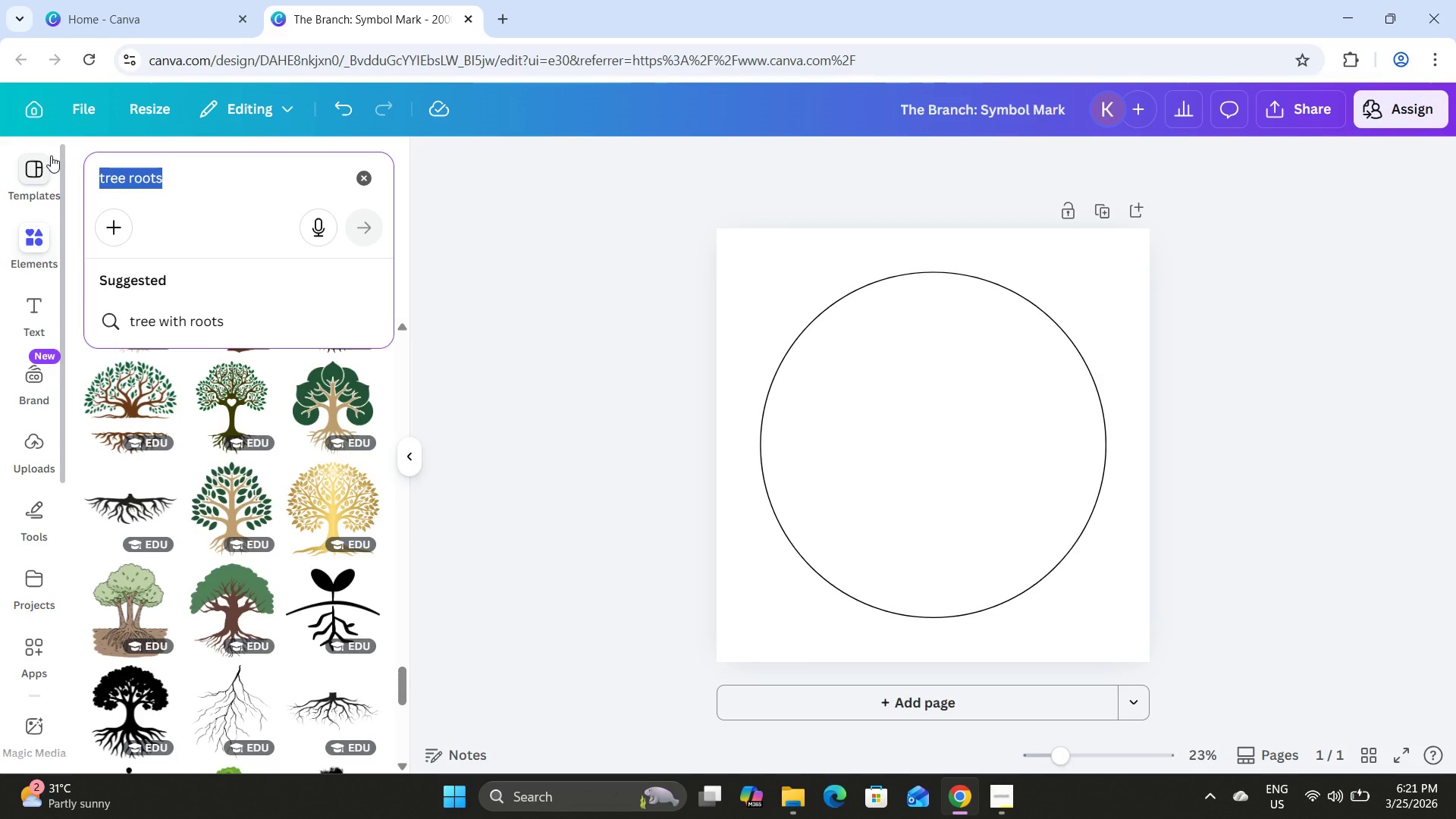 
type(digita we)
key(Backspace)
key(Backspace)
key(Backspace)
type(l web)
 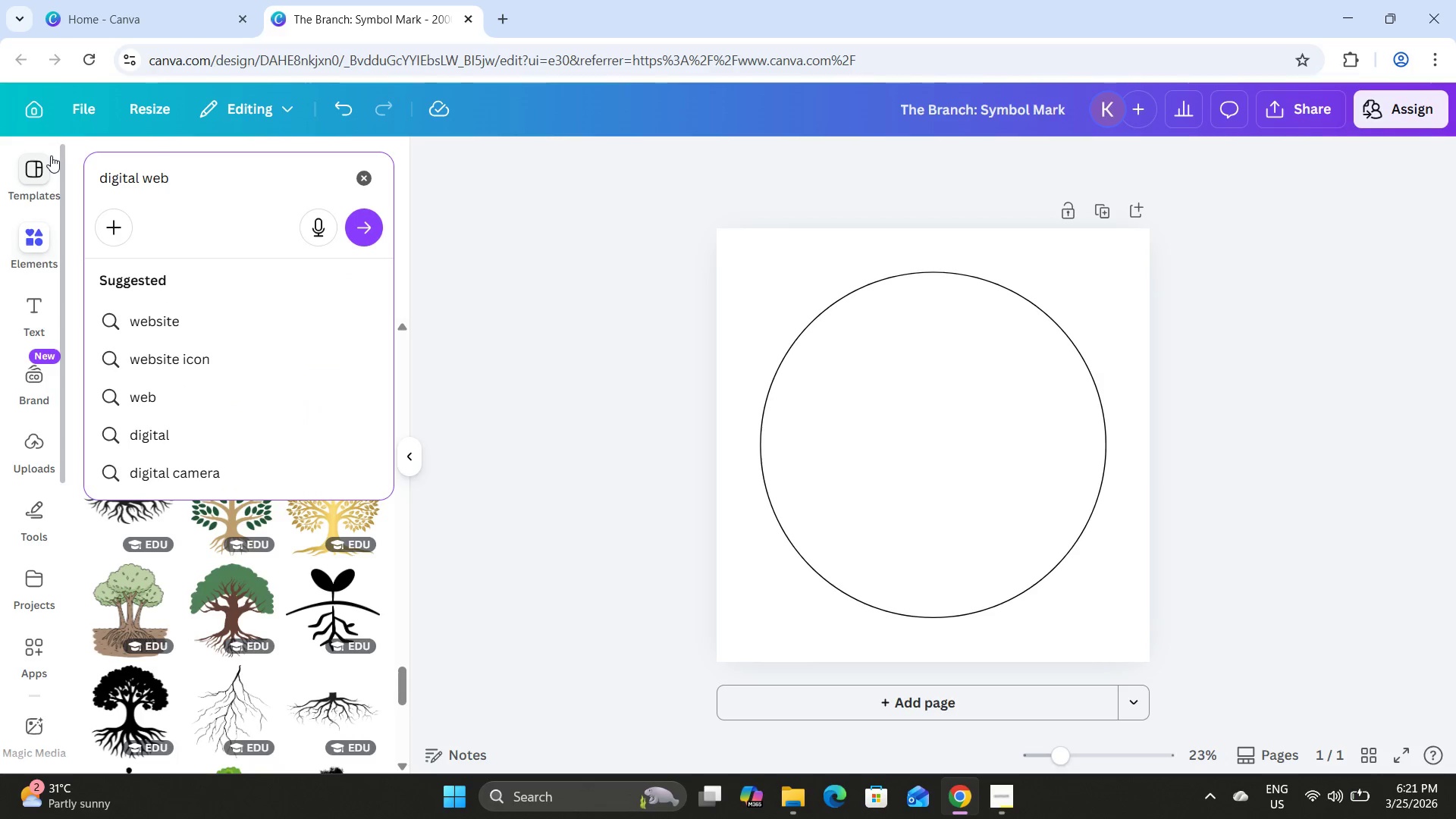 
key(Enter)
 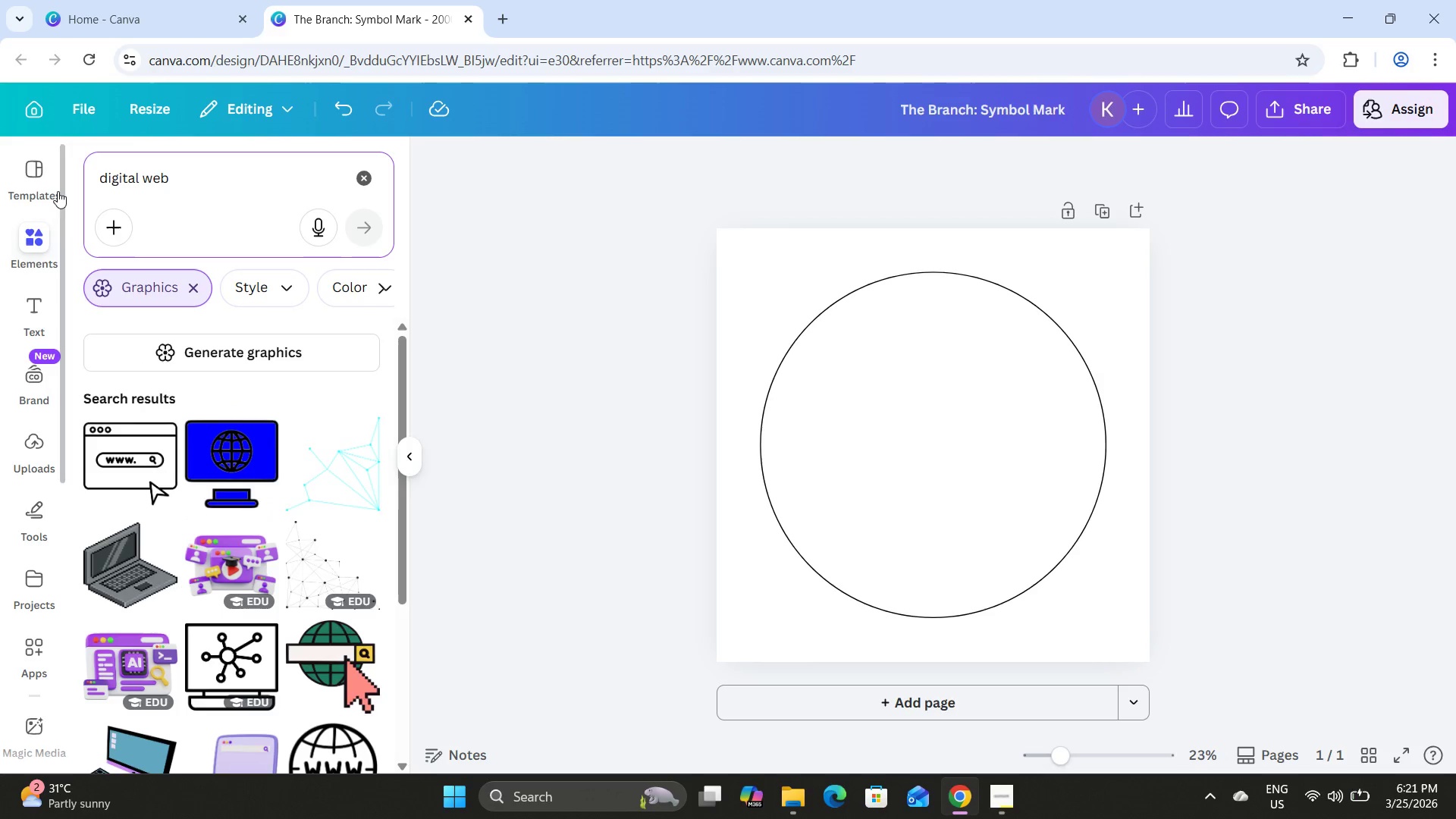 
scroll: coordinate [334, 453], scroll_direction: down, amount: 13.0
 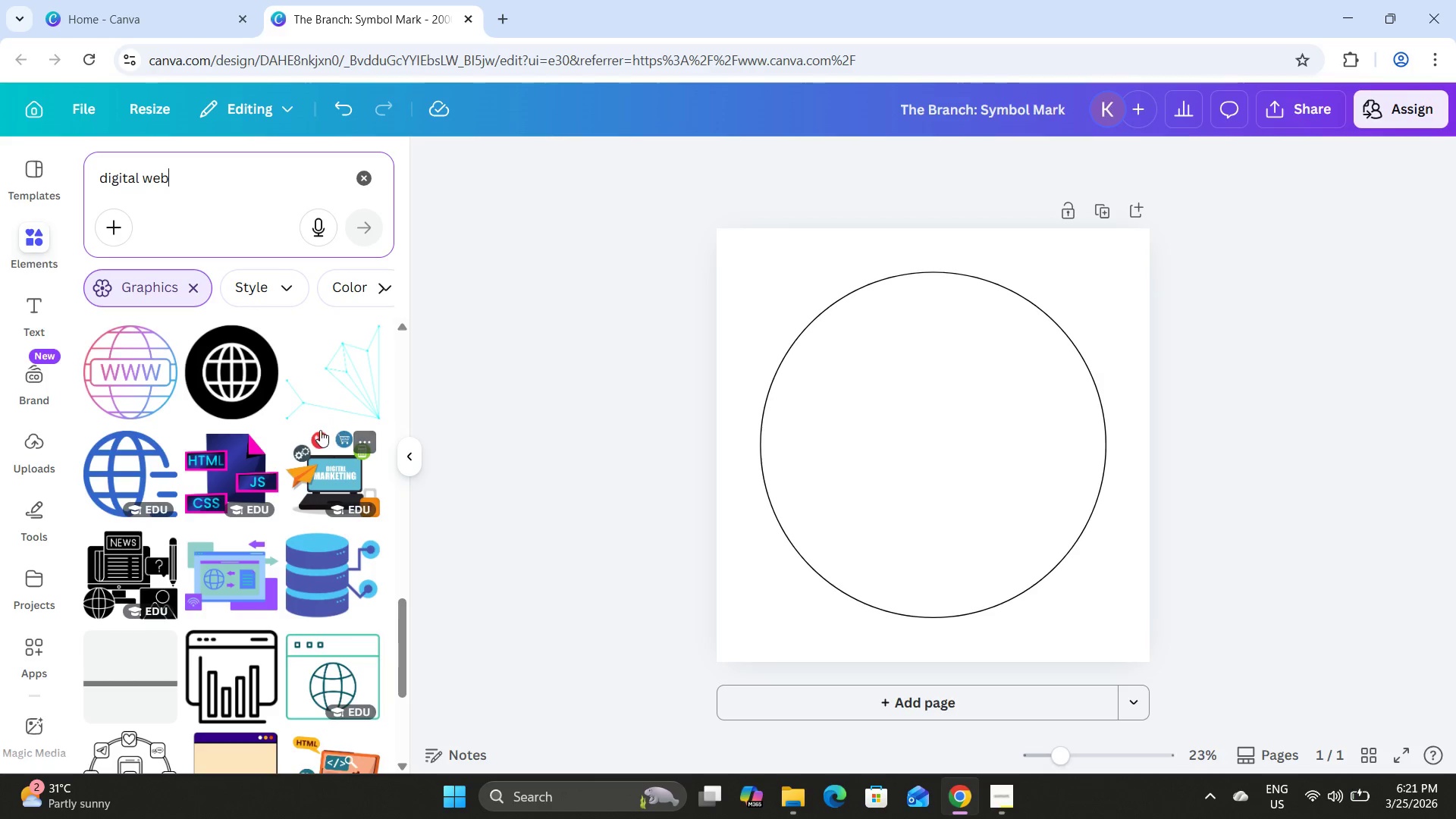 
scroll: coordinate [320, 430], scroll_direction: up, amount: 2.0
 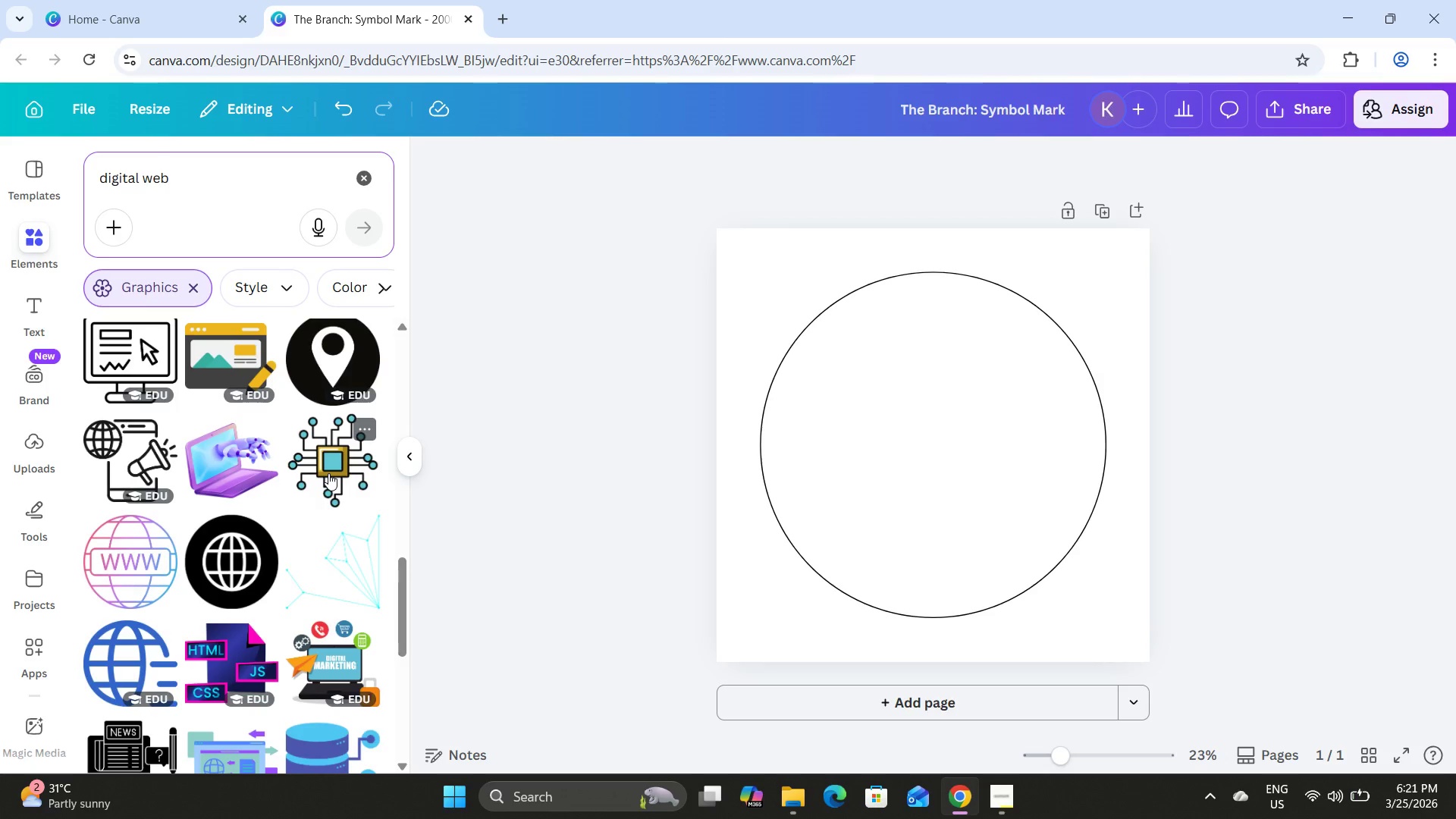 
left_click([231, 224])
 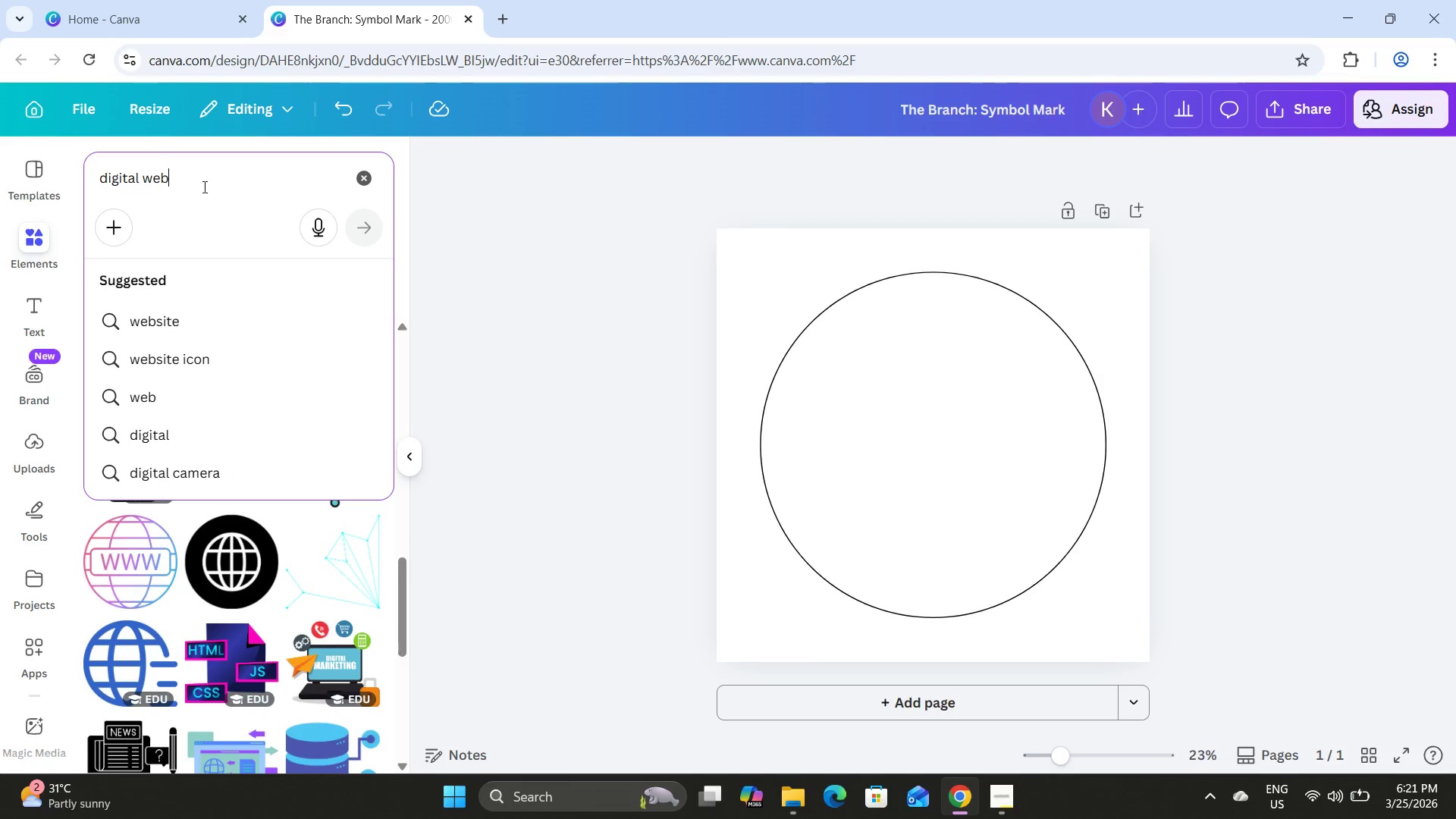 
left_click_drag(start_coordinate=[199, 183], to_coordinate=[17, 162])
 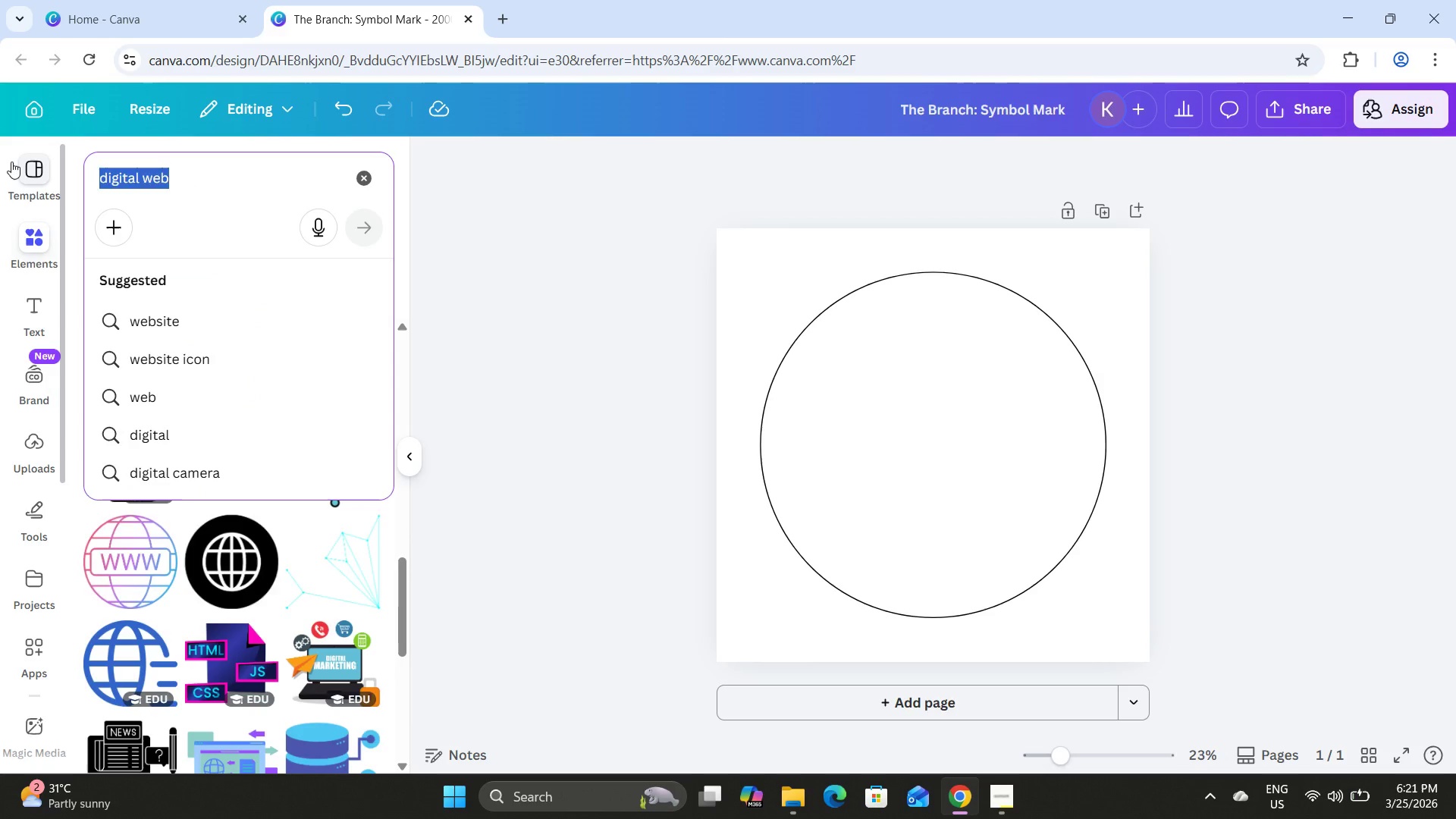 
type(branches)
 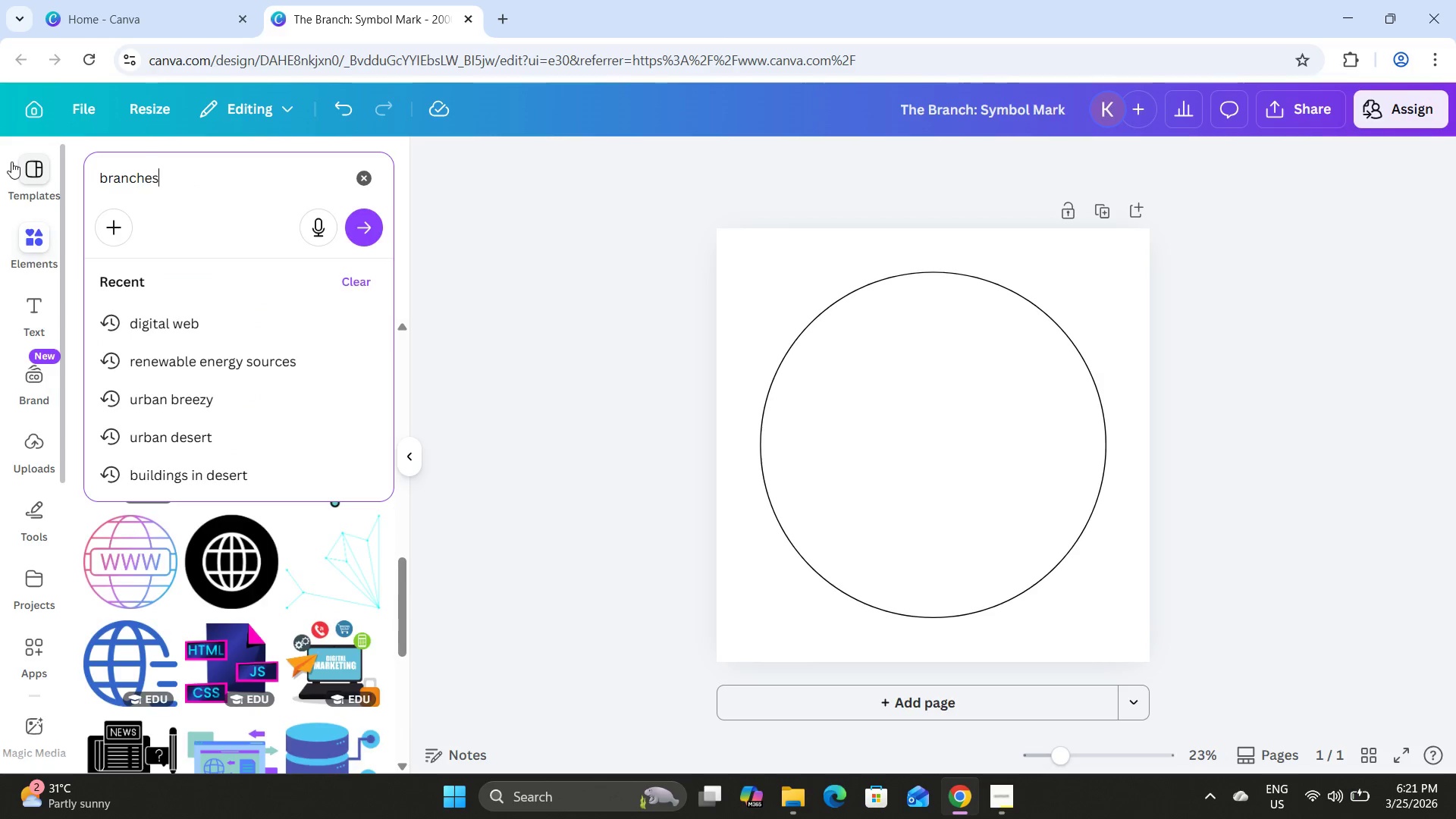 
key(Enter)
 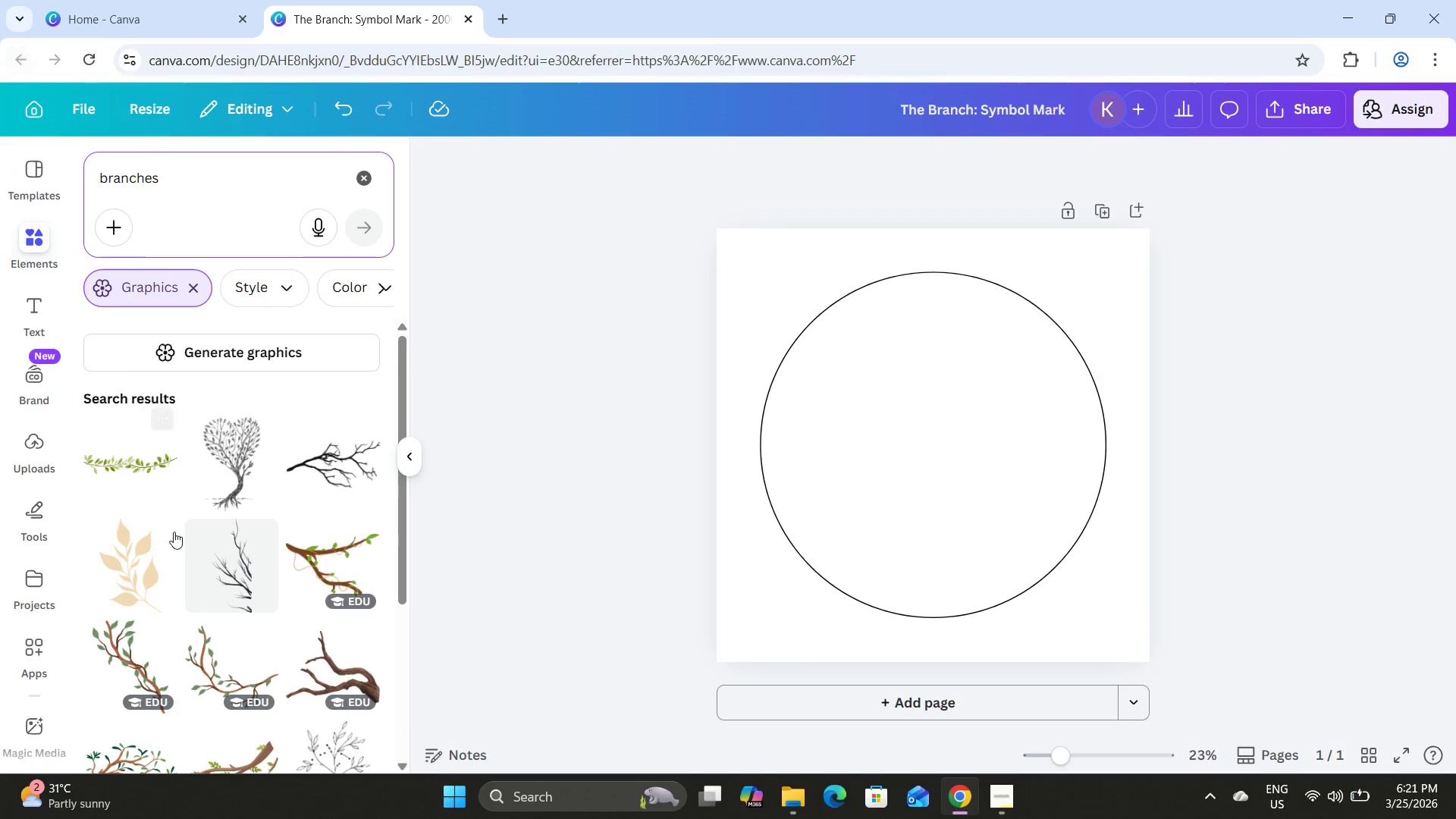 
scroll: coordinate [255, 459], scroll_direction: down, amount: 5.0
 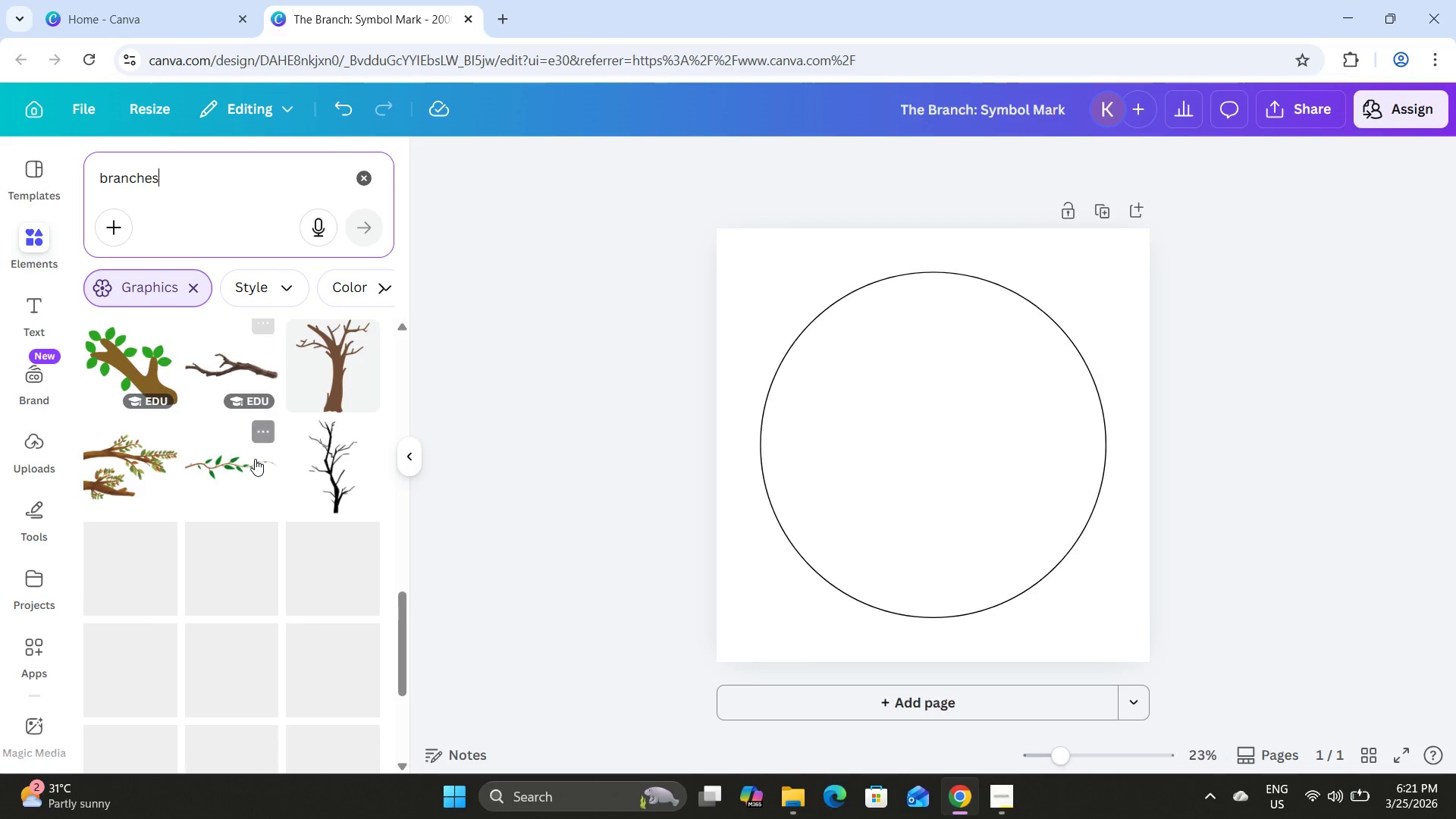 
scroll: coordinate [255, 459], scroll_direction: up, amount: 16.0
 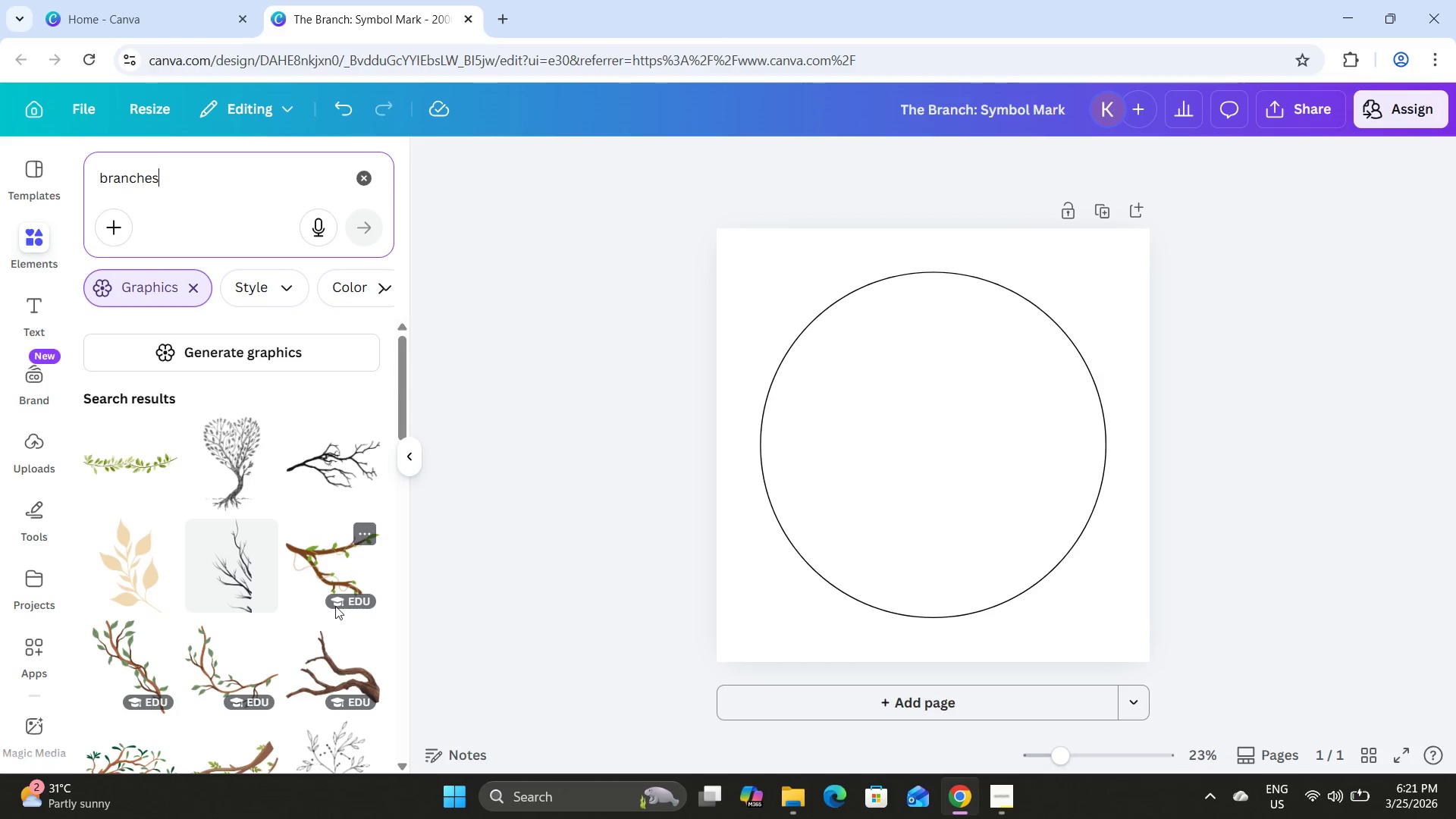 
scroll: coordinate [330, 612], scroll_direction: down, amount: 2.0
 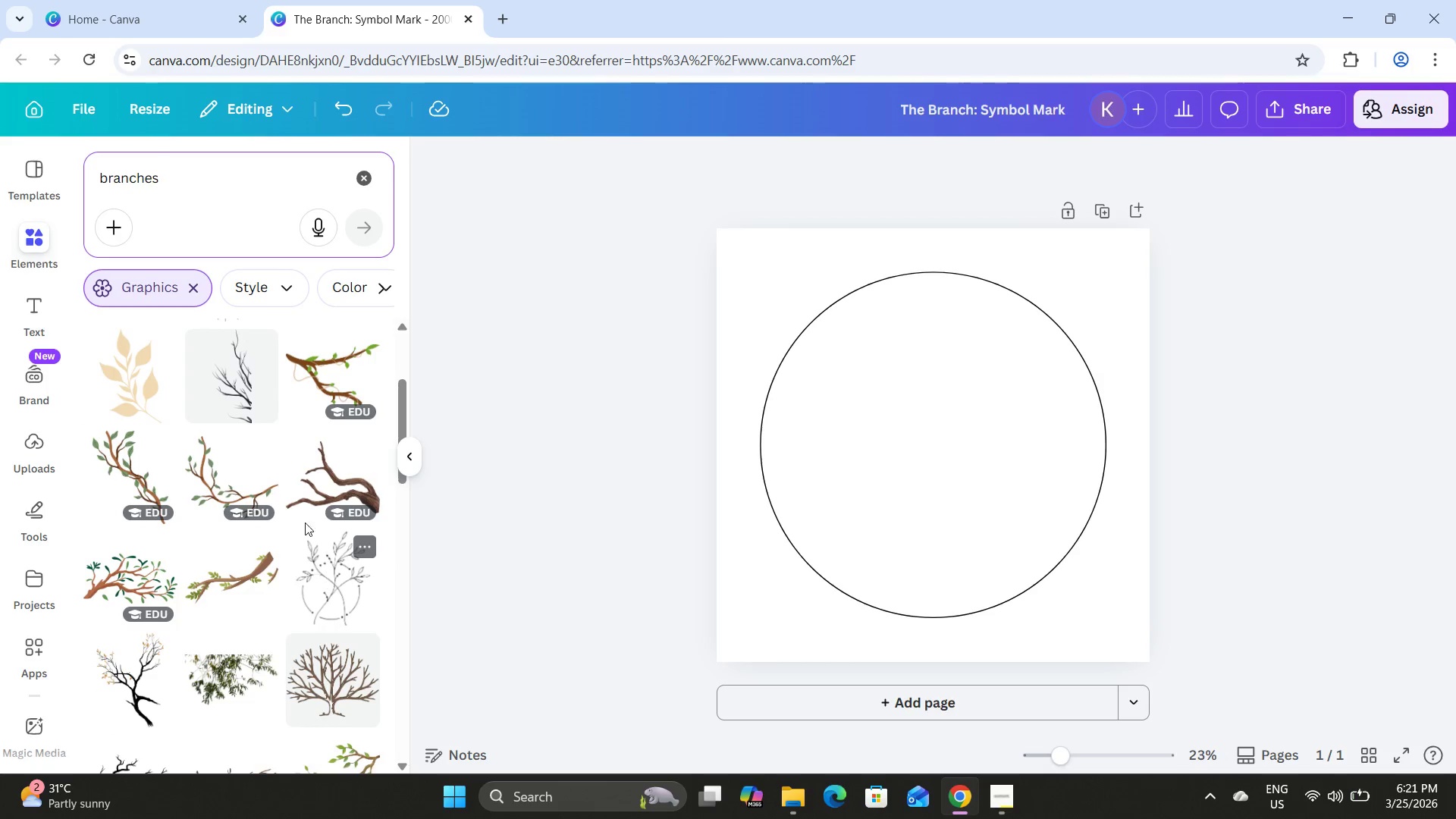 
mouse_move([292, 491])
 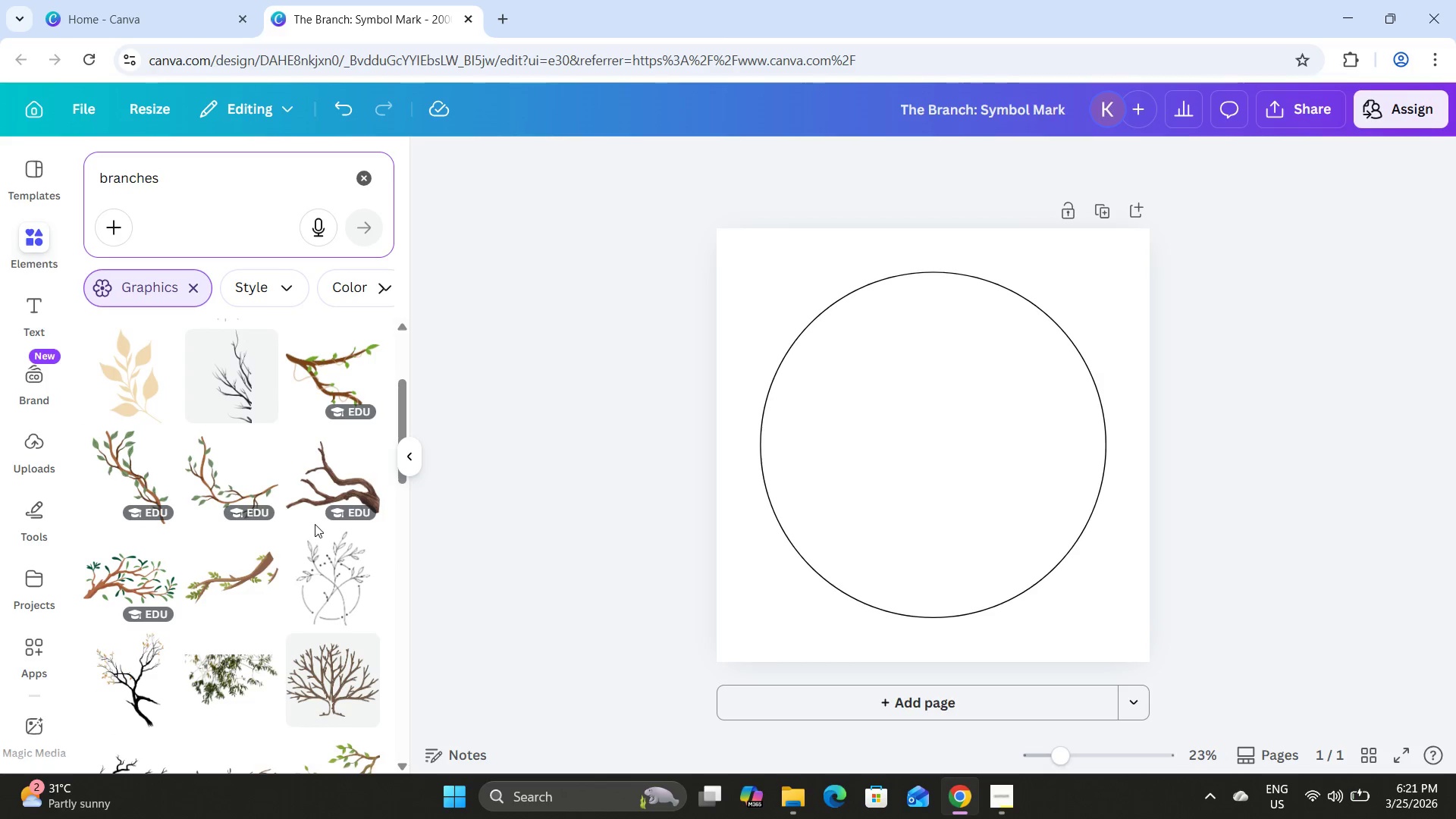 
mouse_move([330, 473])
 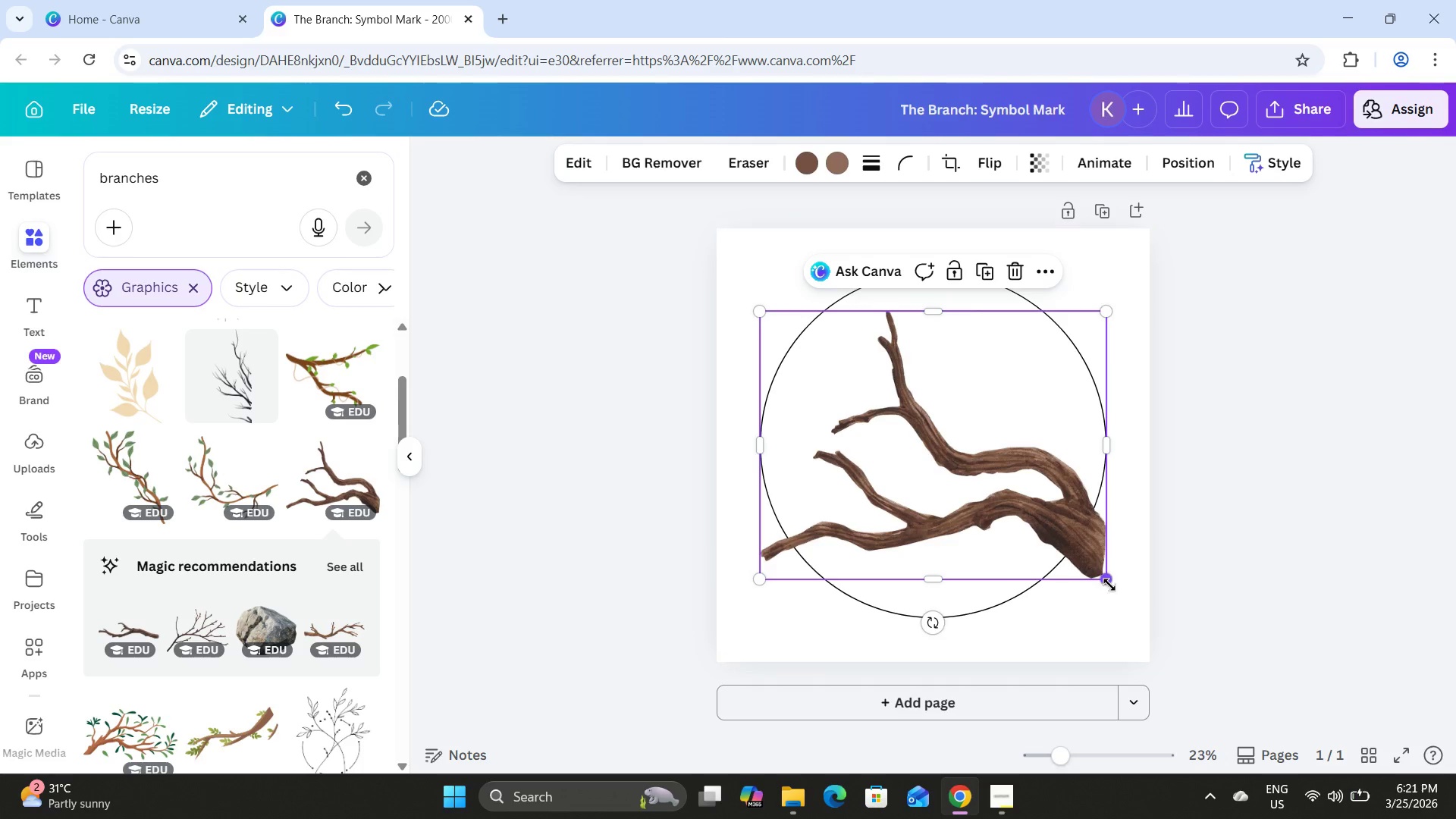 
left_click_drag(start_coordinate=[1109, 583], to_coordinate=[1070, 562])
 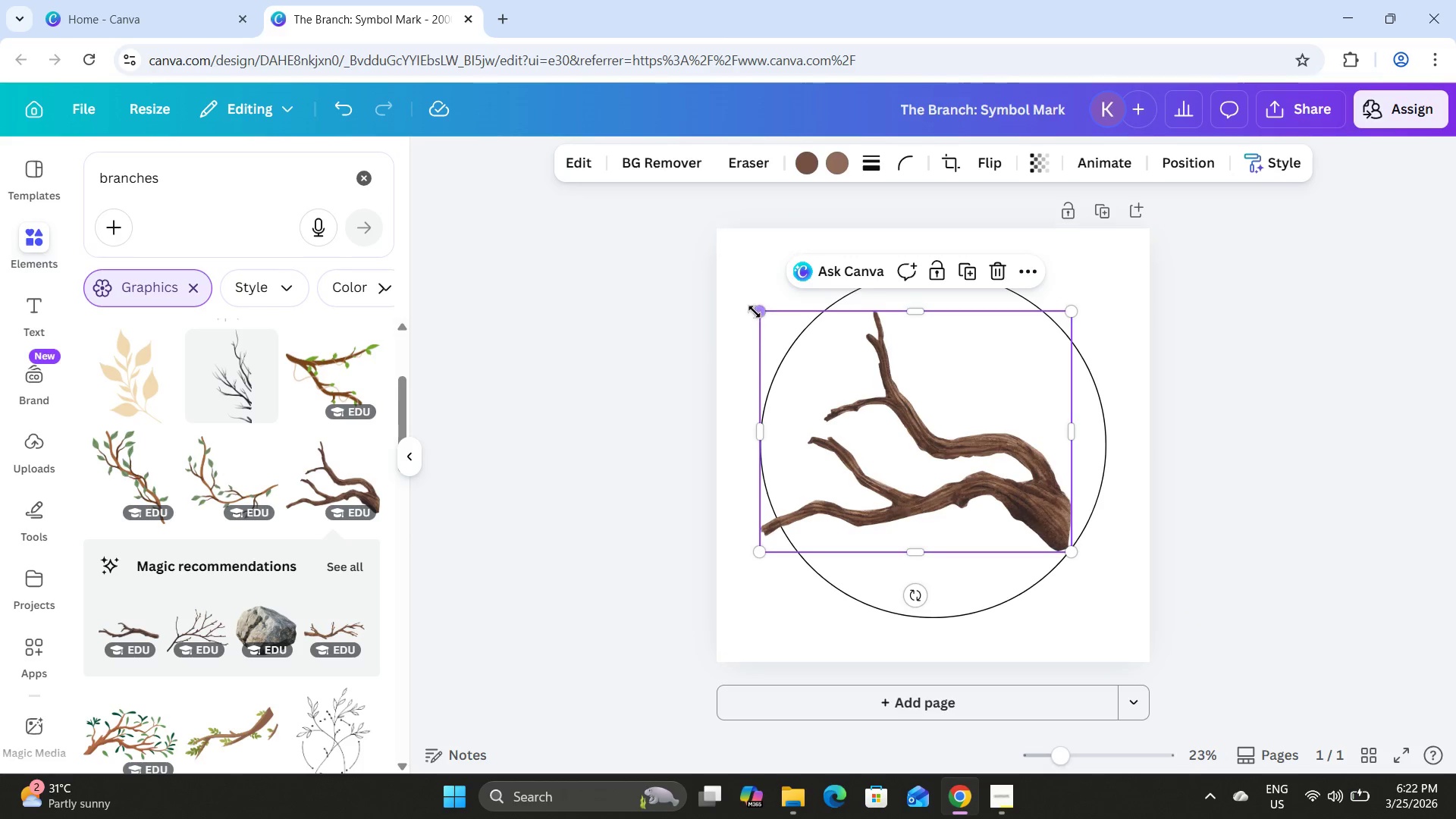 
left_click_drag(start_coordinate=[758, 310], to_coordinate=[790, 318])
 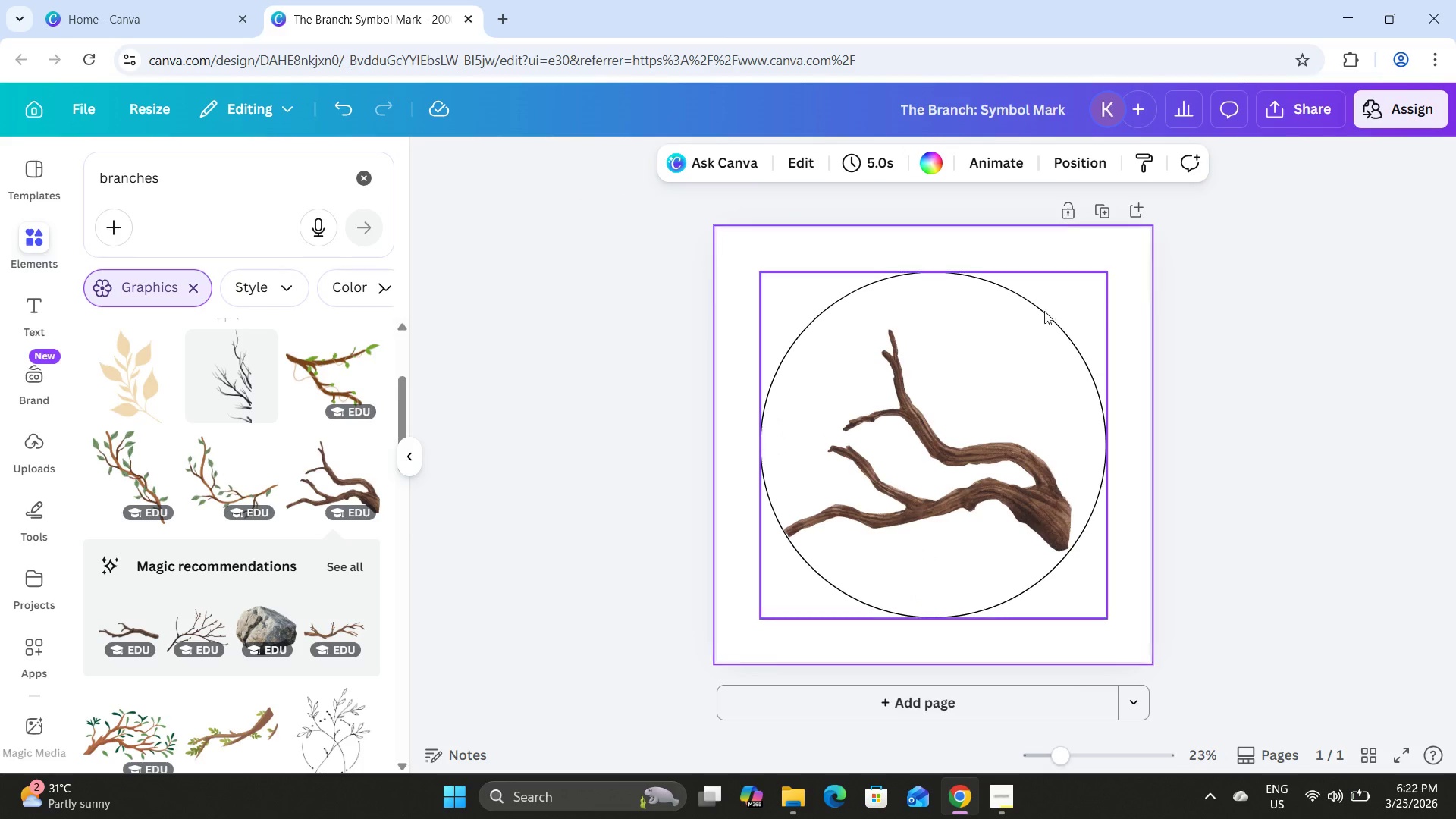 
left_click([975, 290])
 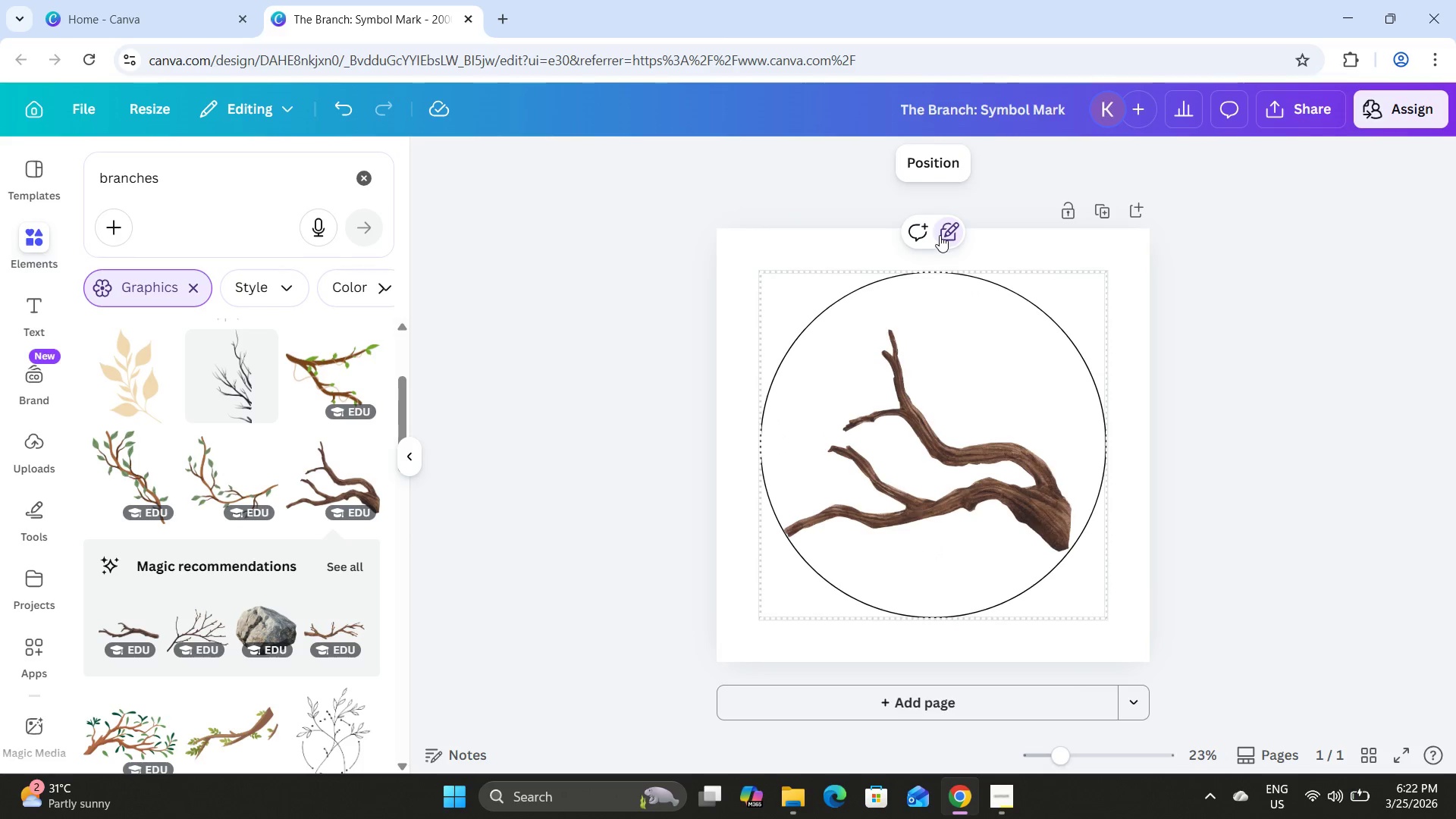 
left_click([944, 231])
 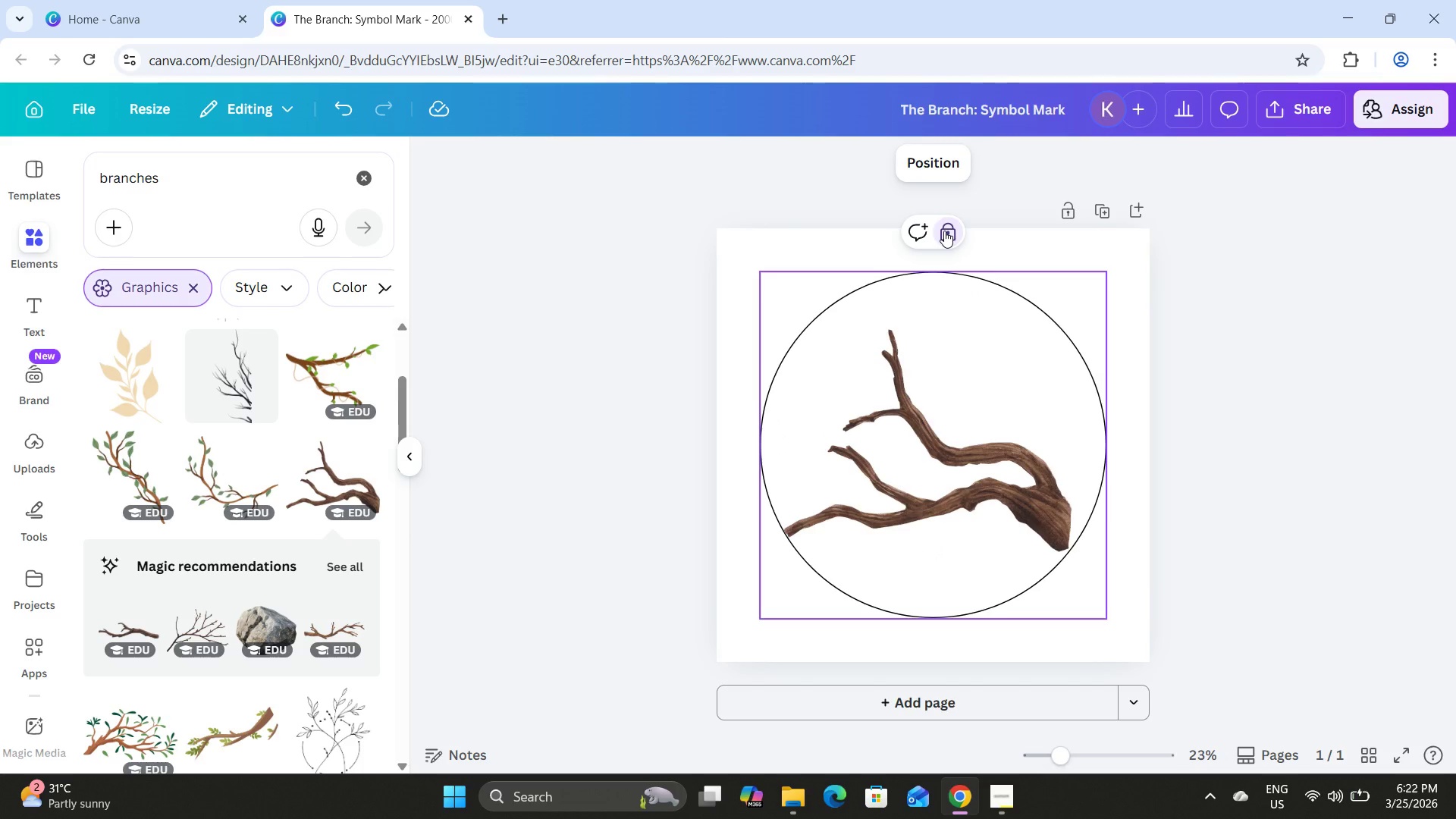 
left_click([944, 231])
 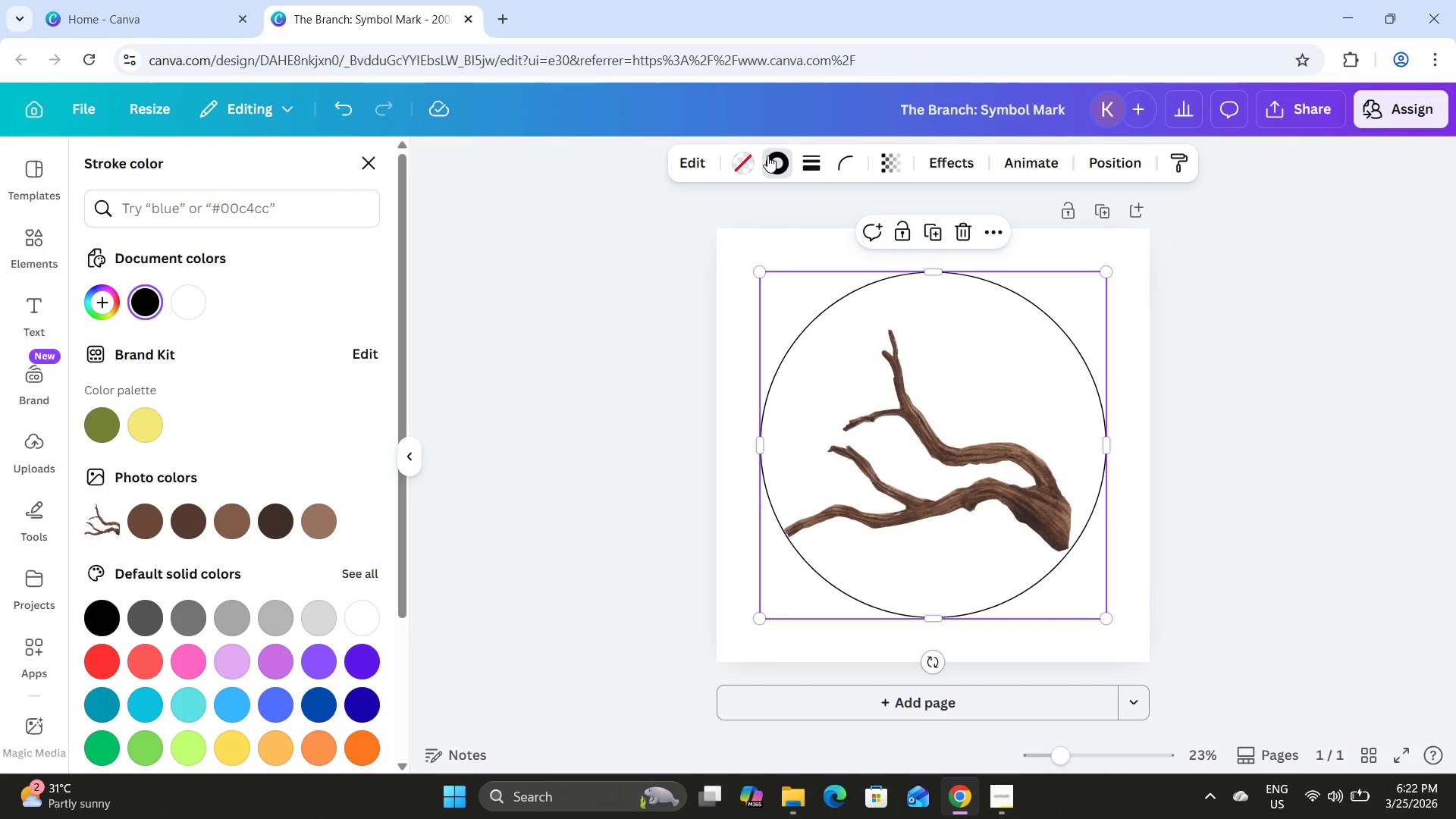 
left_click([1009, 798])